 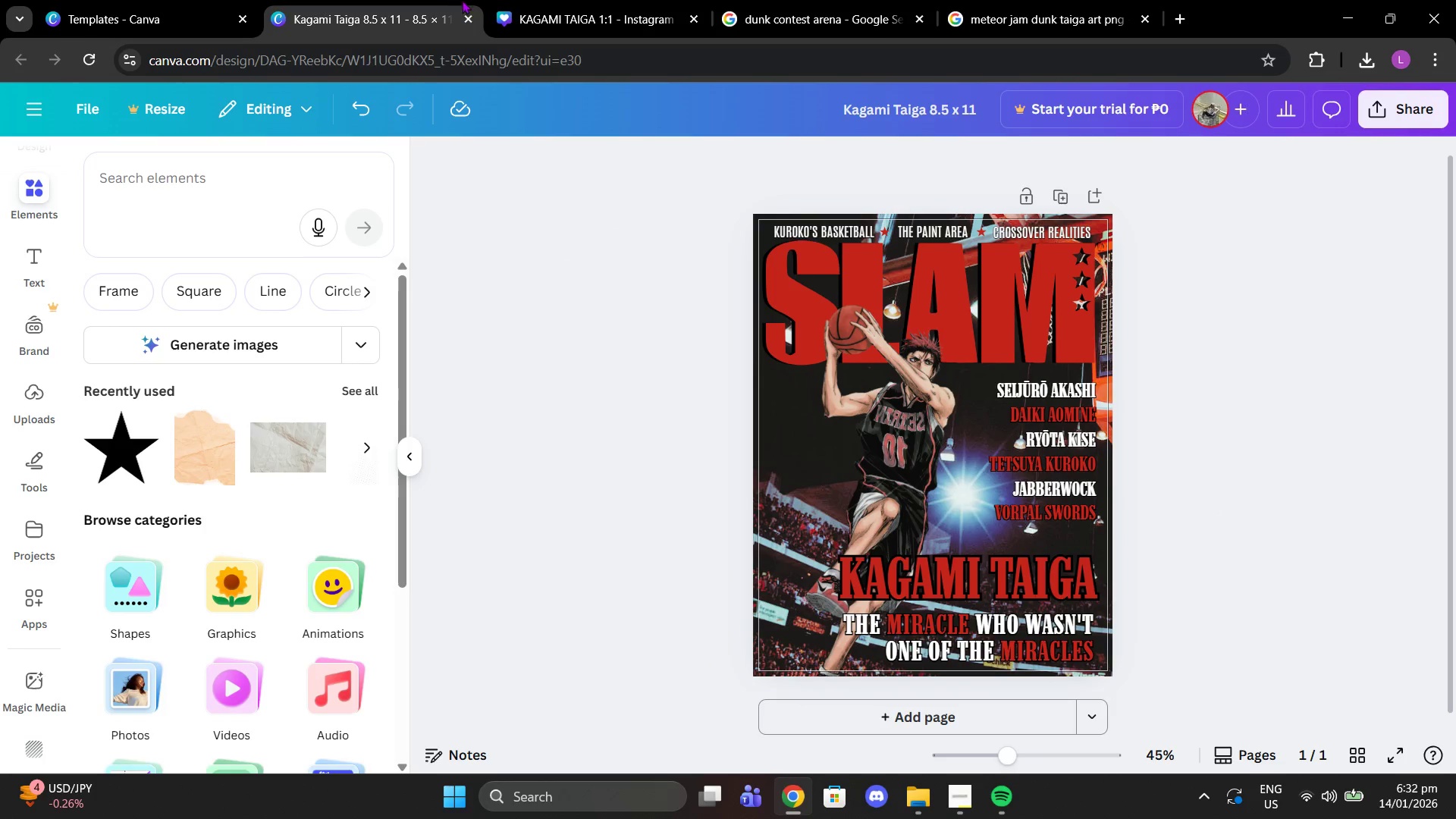 
left_click([629, 0])
 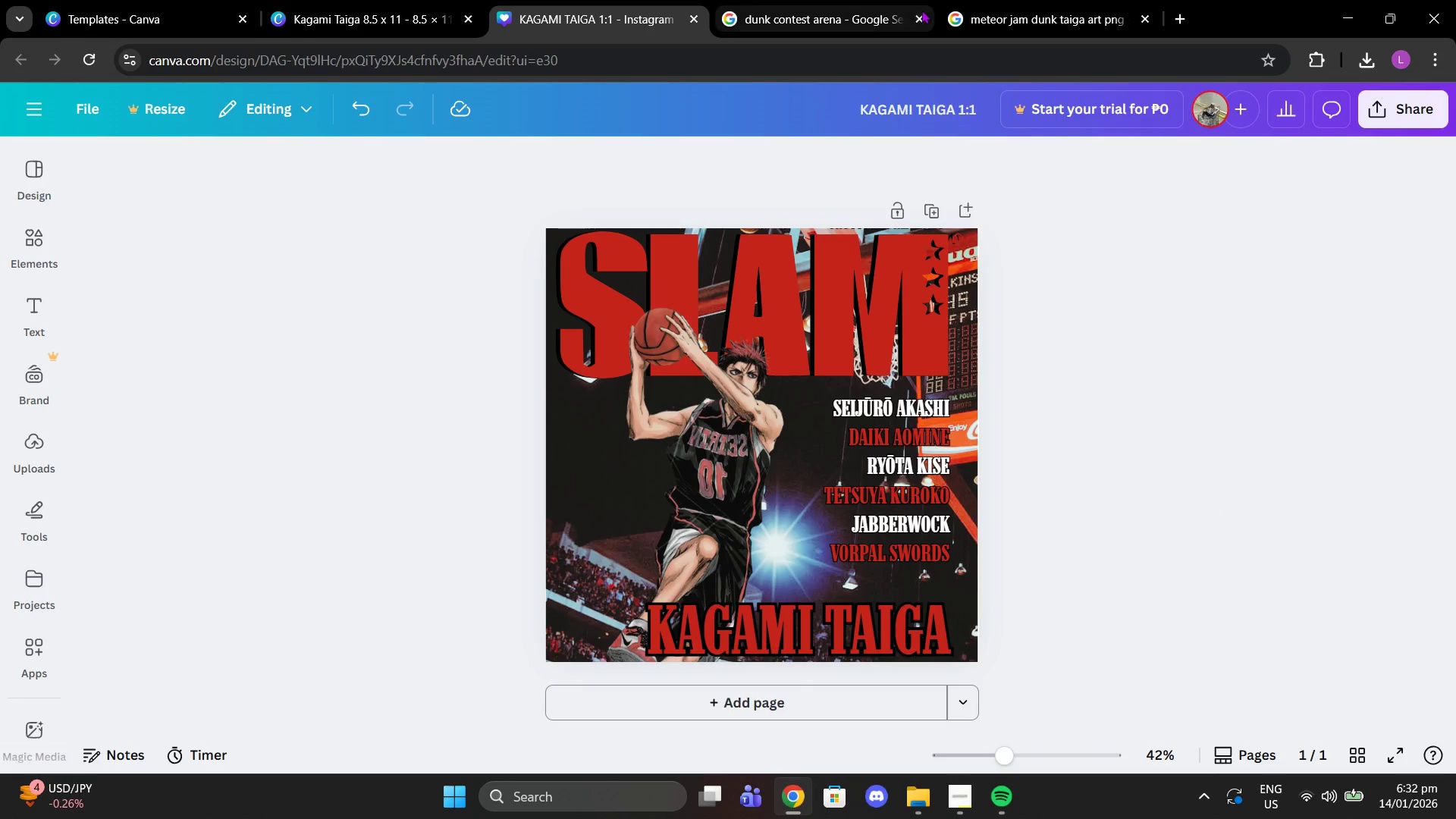 
left_click([921, 10])
 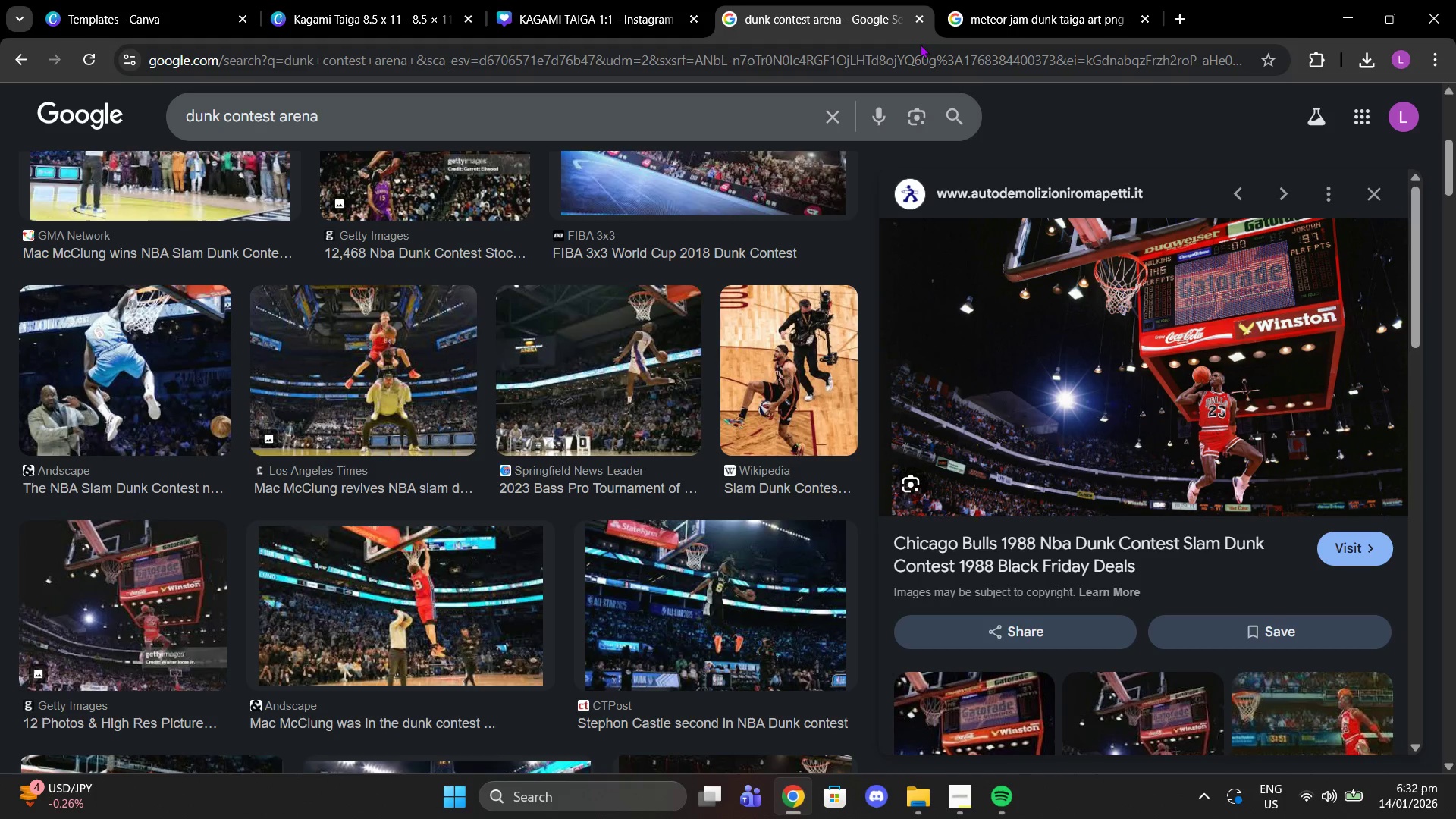 
left_click([920, 22])
 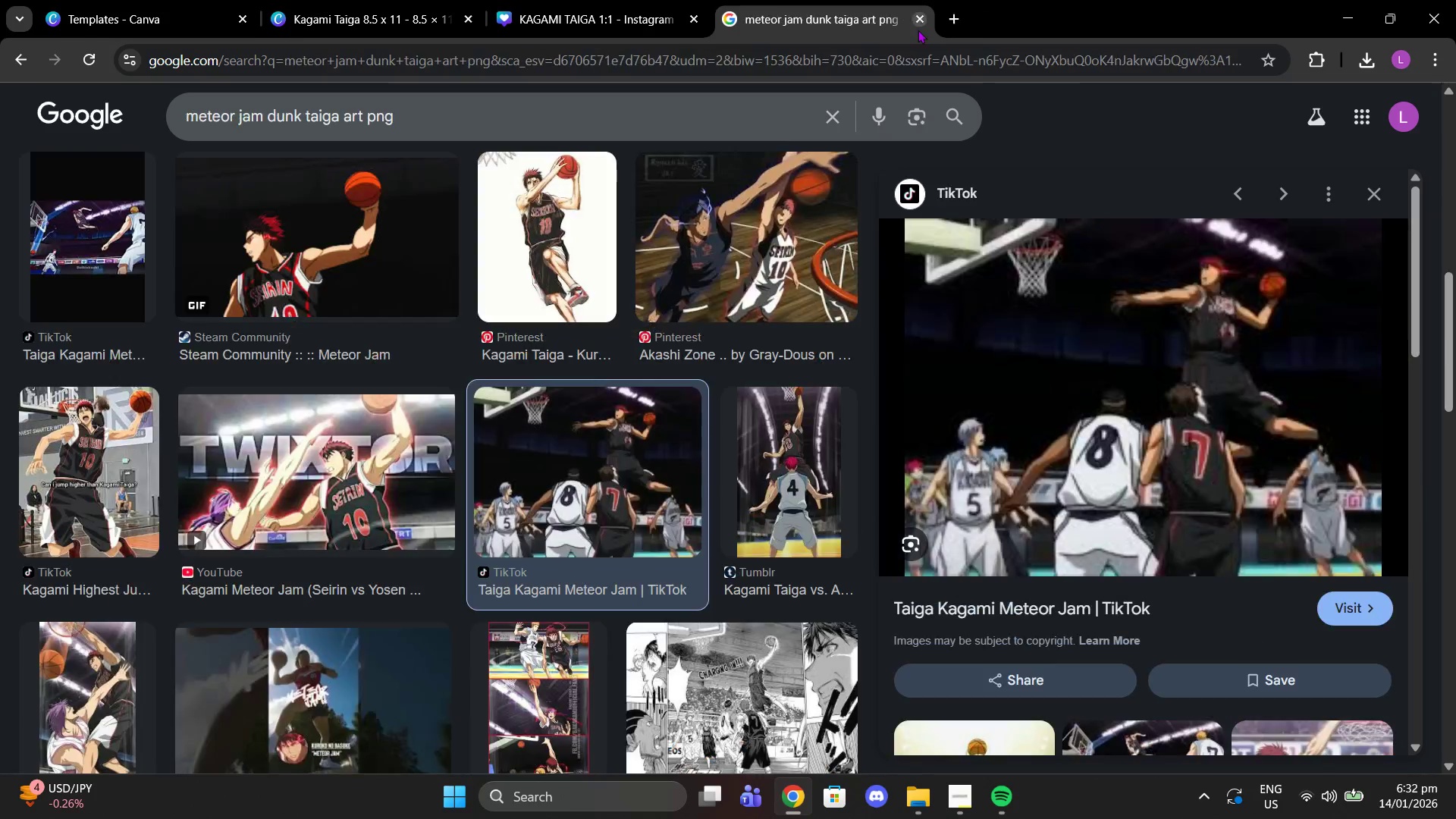 
scroll: coordinate [917, 31], scroll_direction: down, amount: 1.0
 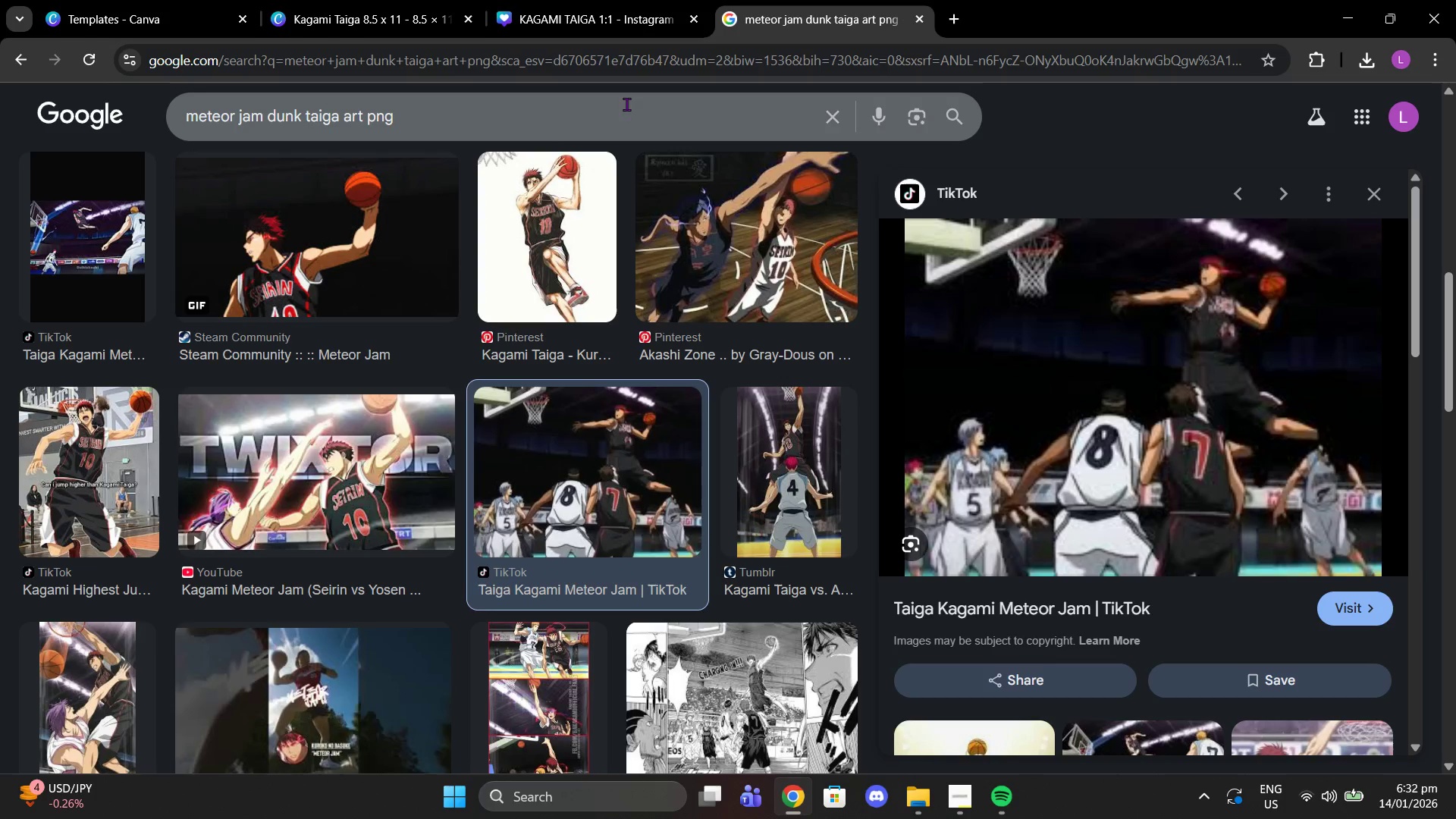 
left_click_drag(start_coordinate=[573, 130], to_coordinate=[307, 132])
 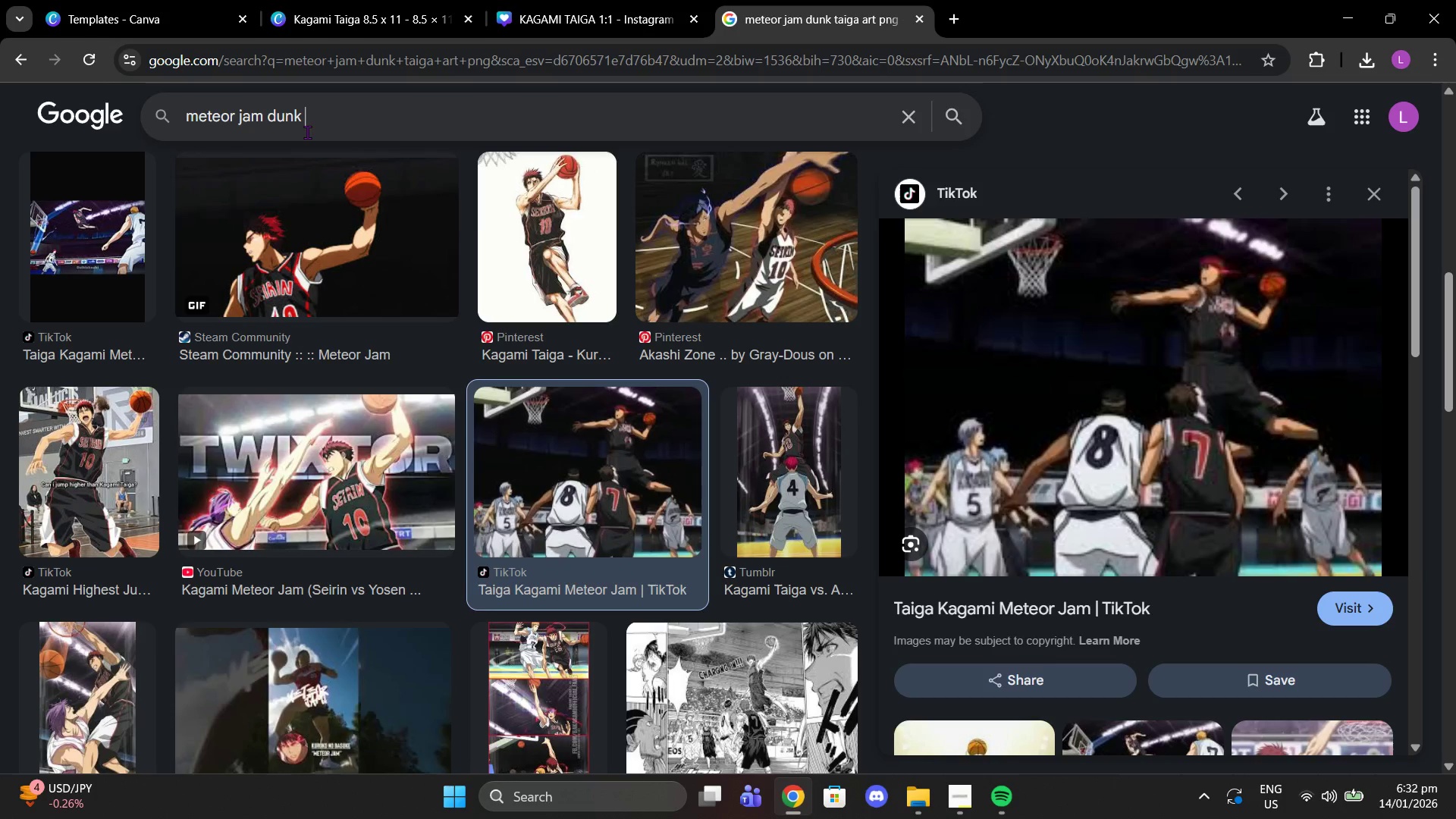 
key(Backspace)
type(taog)
key(Backspace)
key(Backspace)
type(iga kagami ar)
key(Backspace)
key(Backspace)
type(background)
 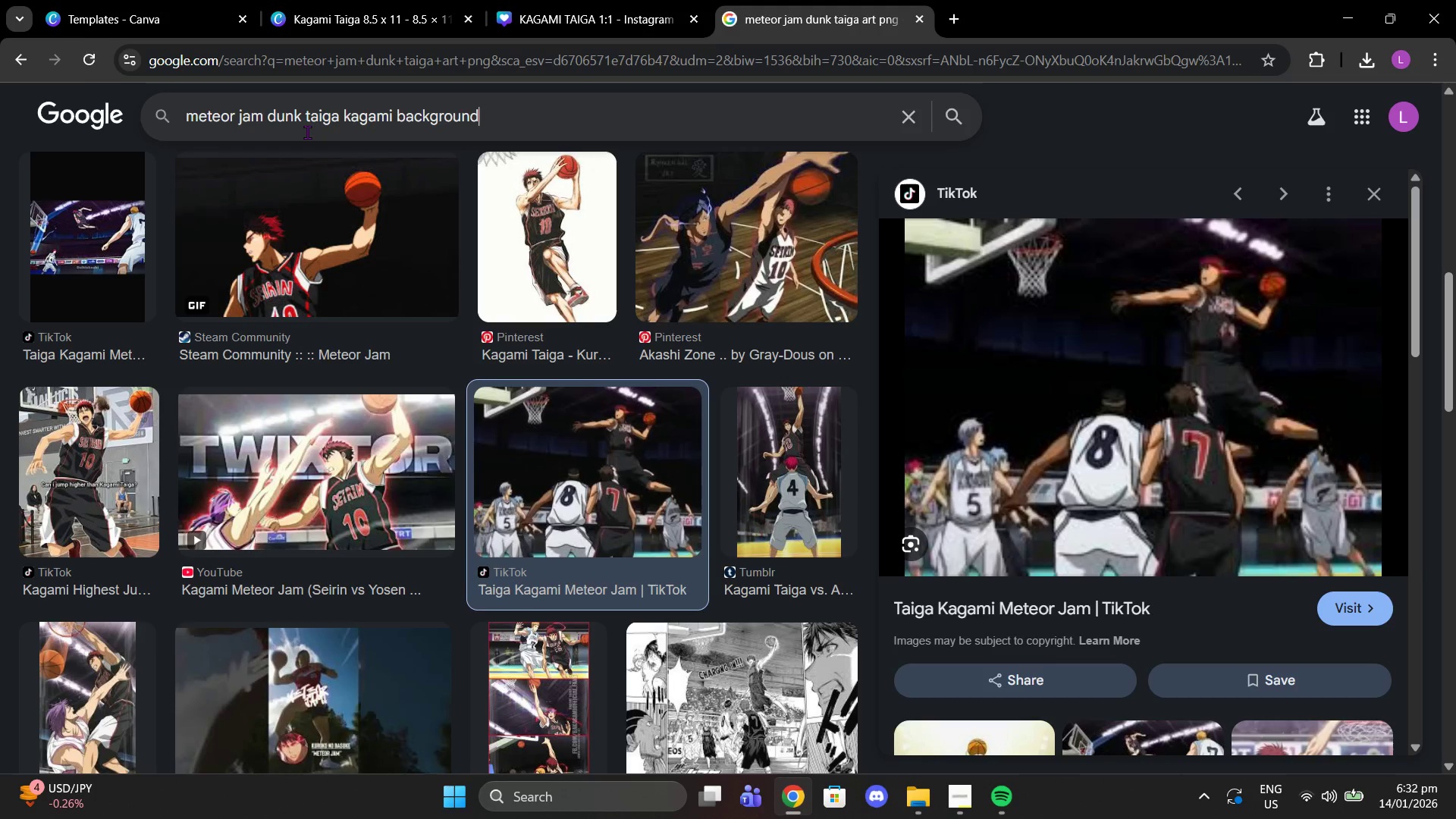 
key(Enter)
 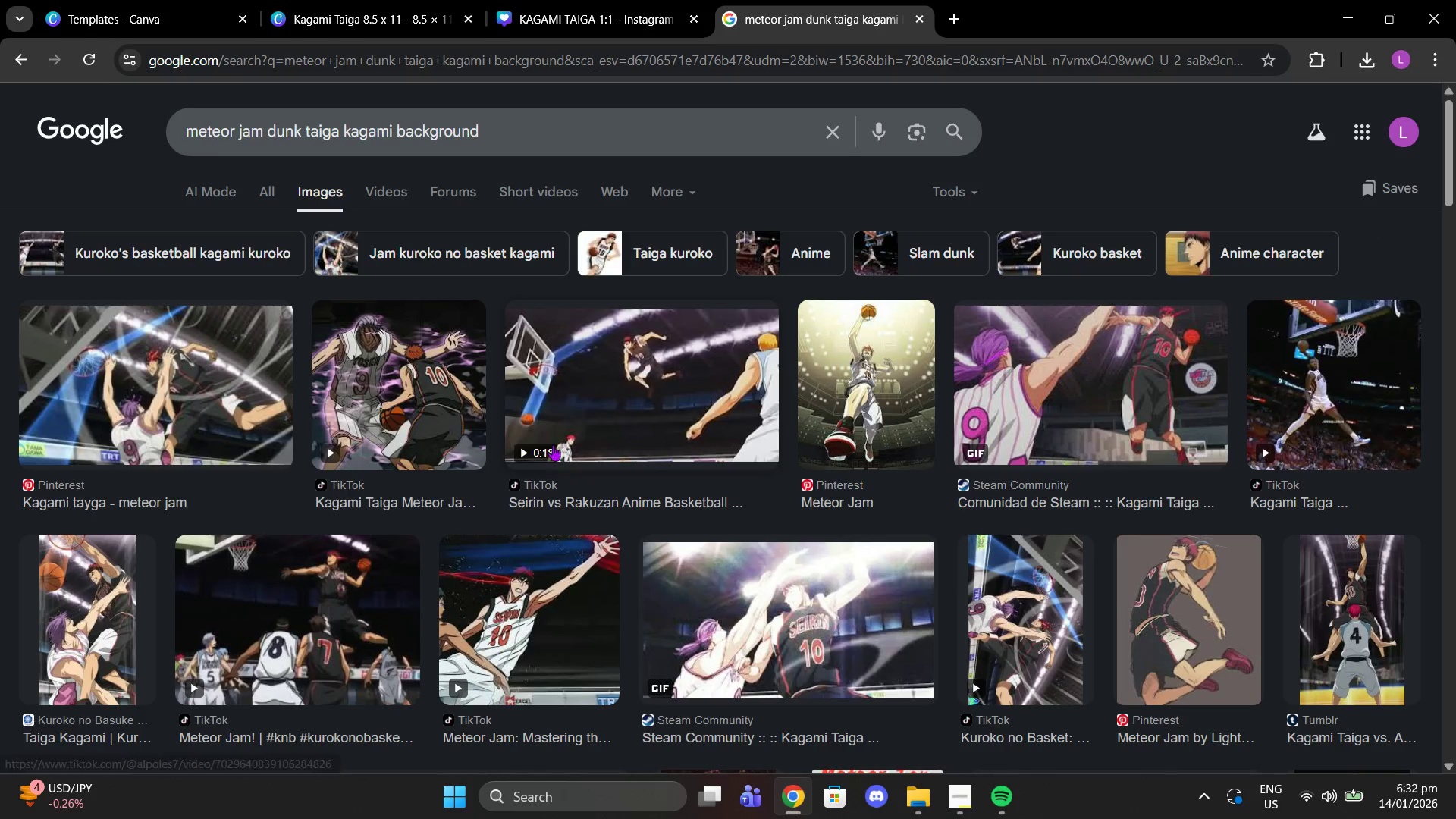 
wait(5.48)
 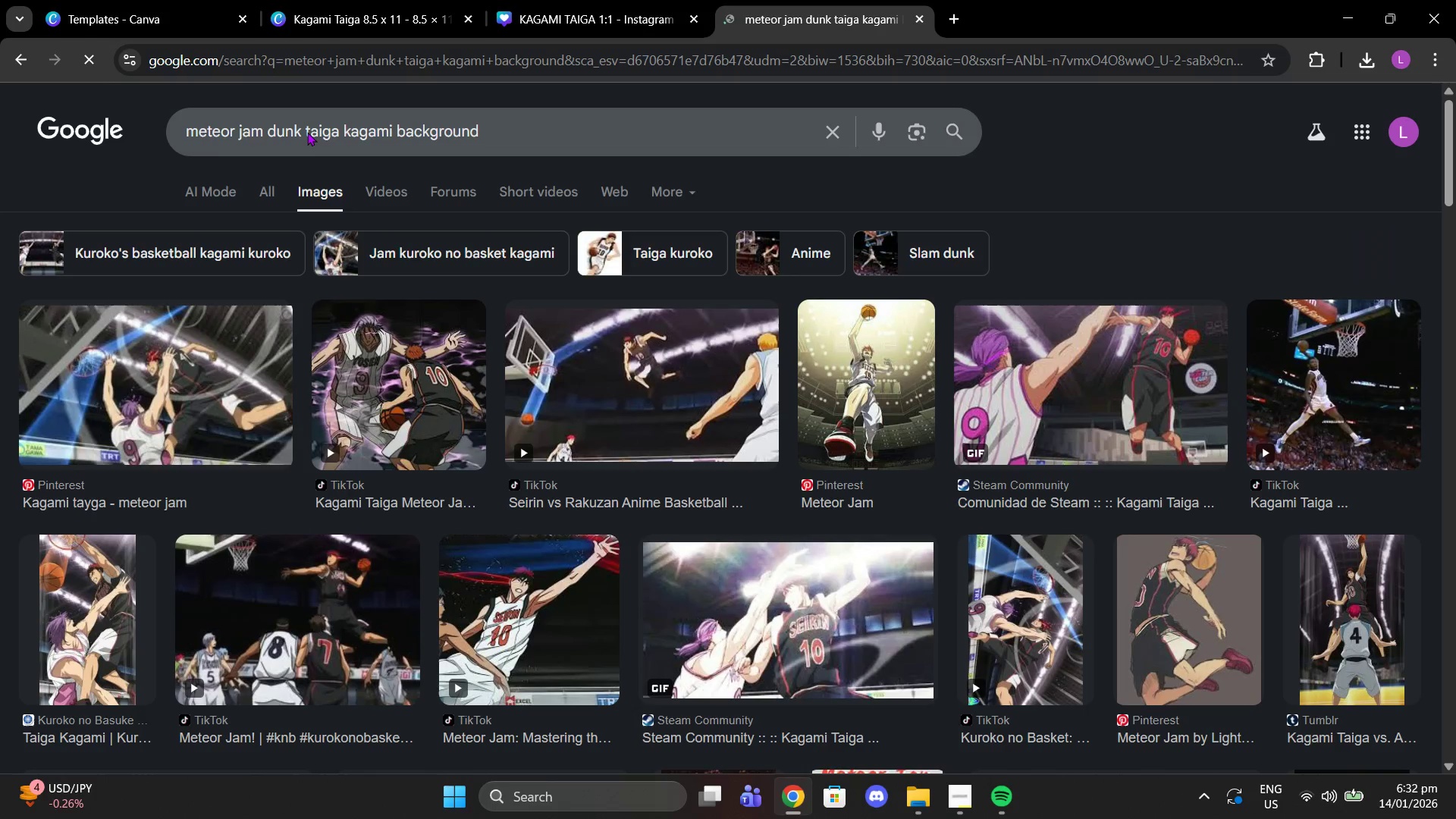 
left_click([1163, 416])
 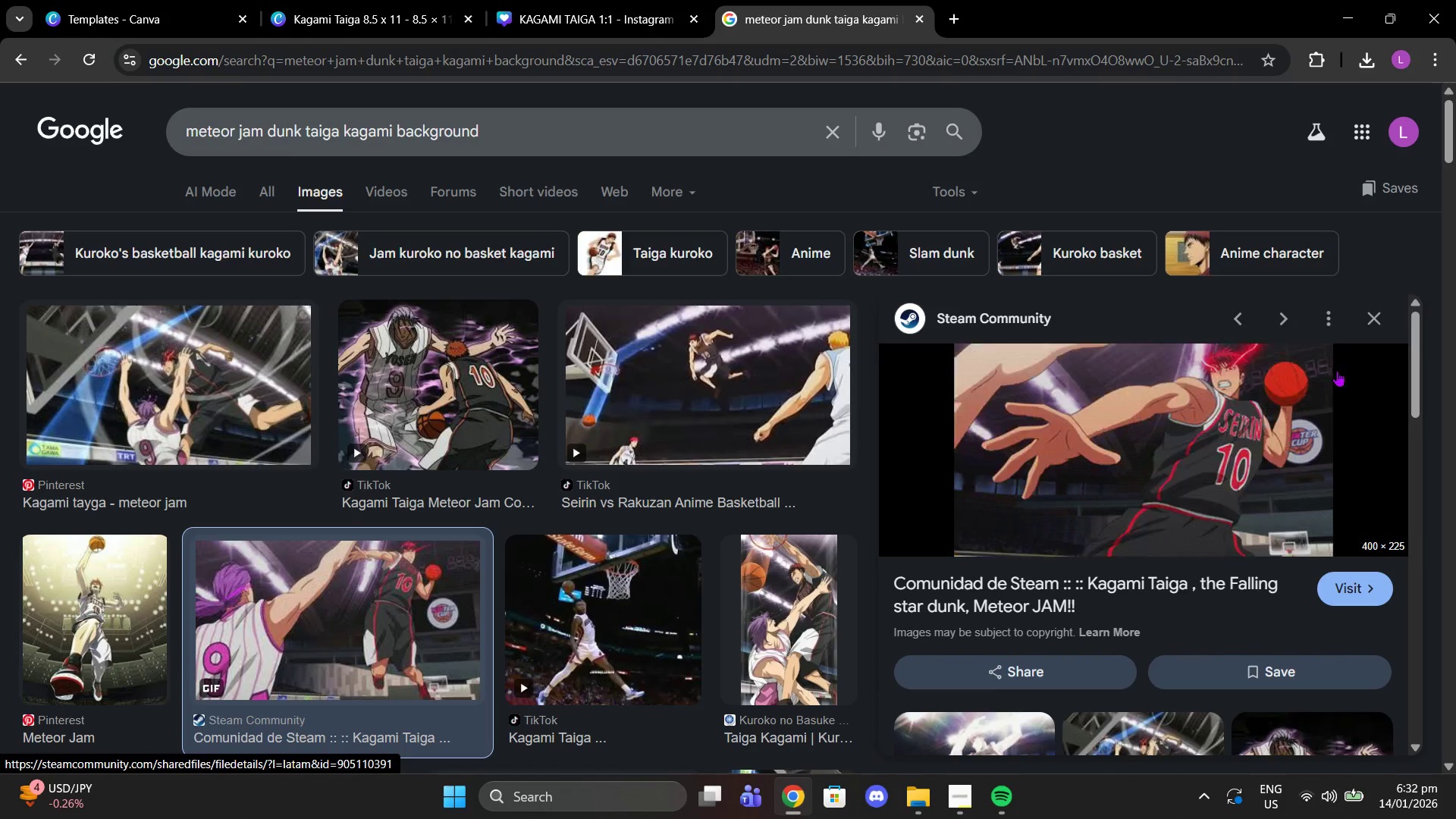 
left_click([1360, 312])
 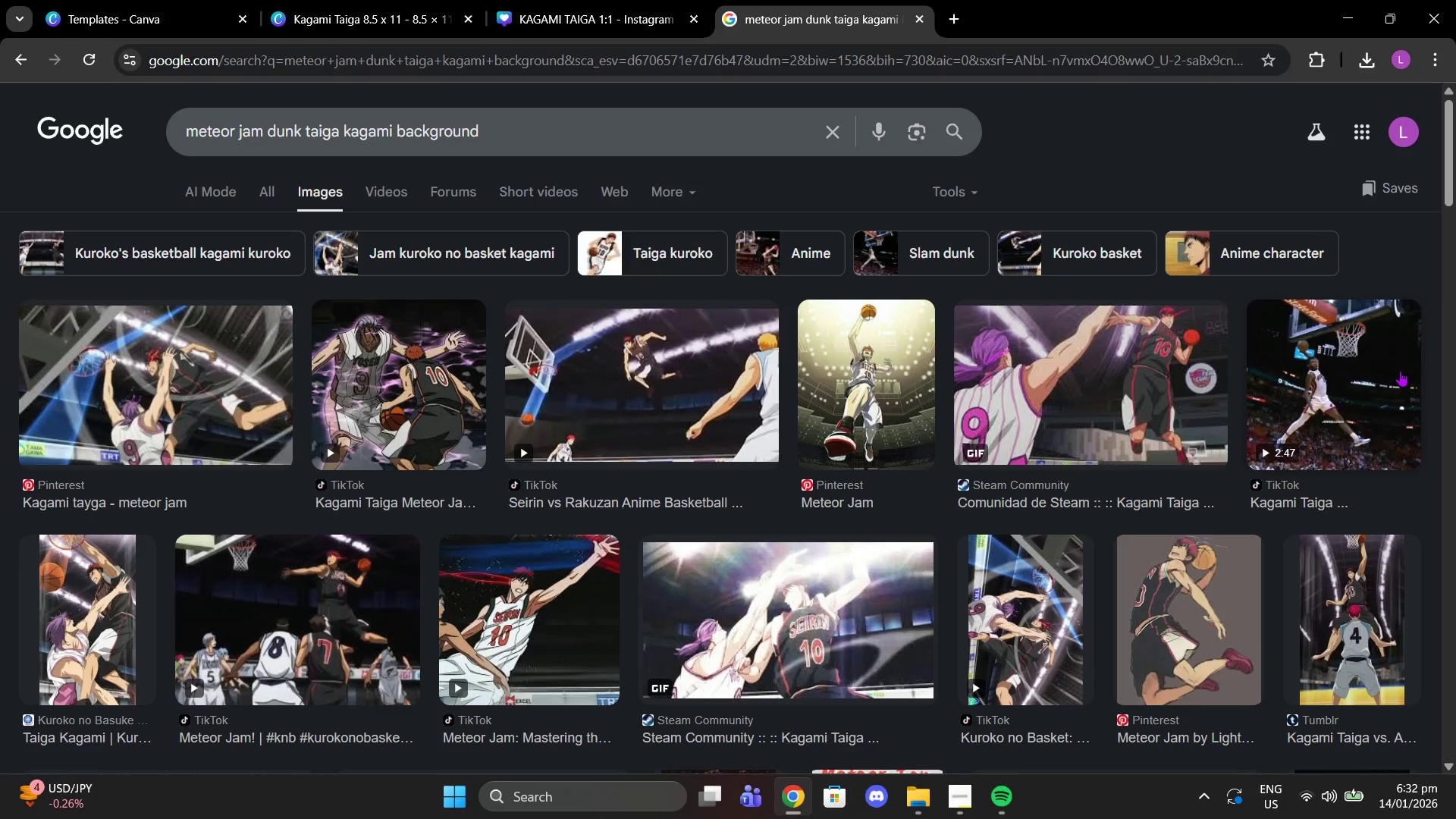 
scroll: coordinate [1399, 372], scroll_direction: down, amount: 4.0
 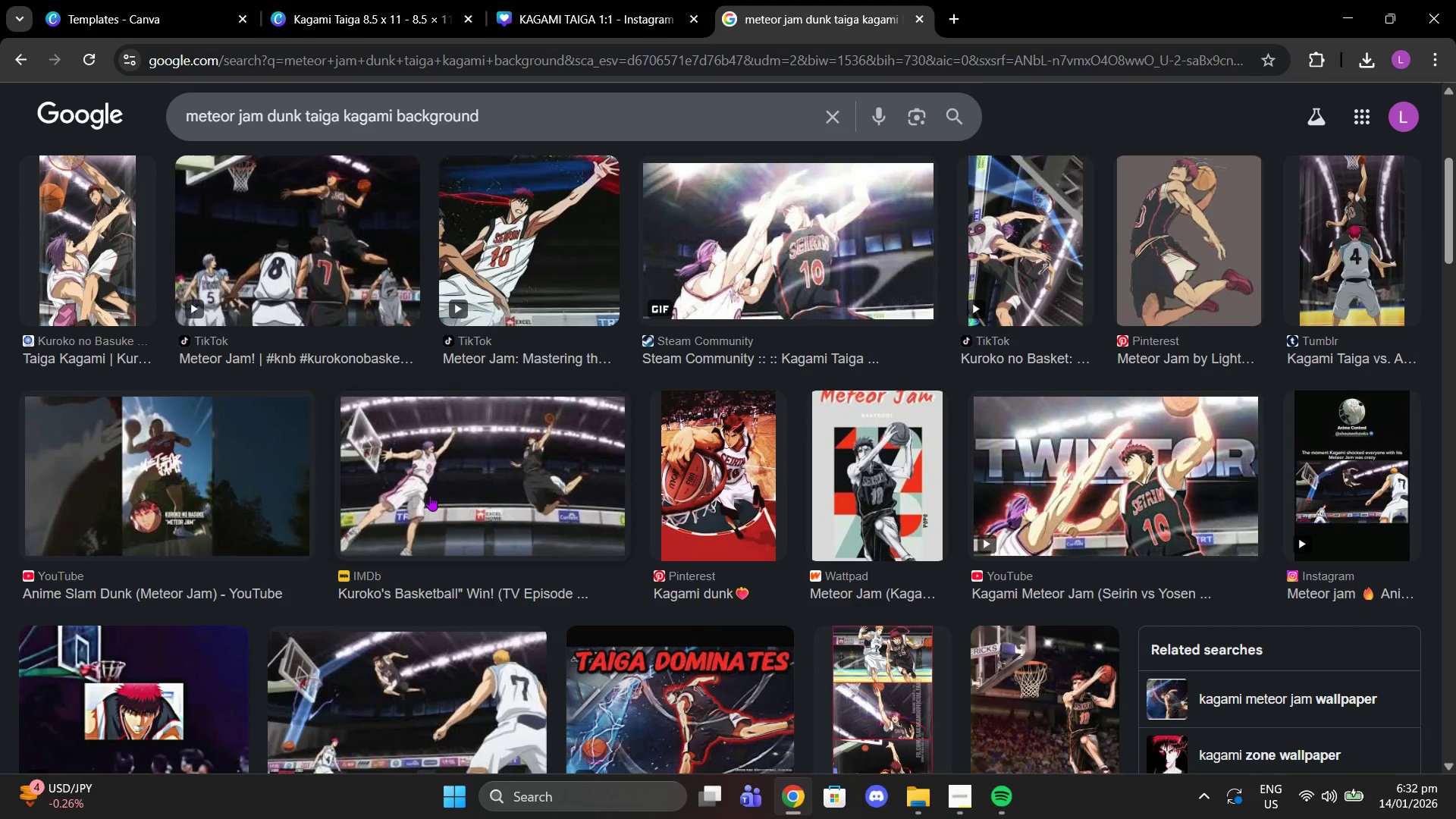 
left_click([453, 494])
 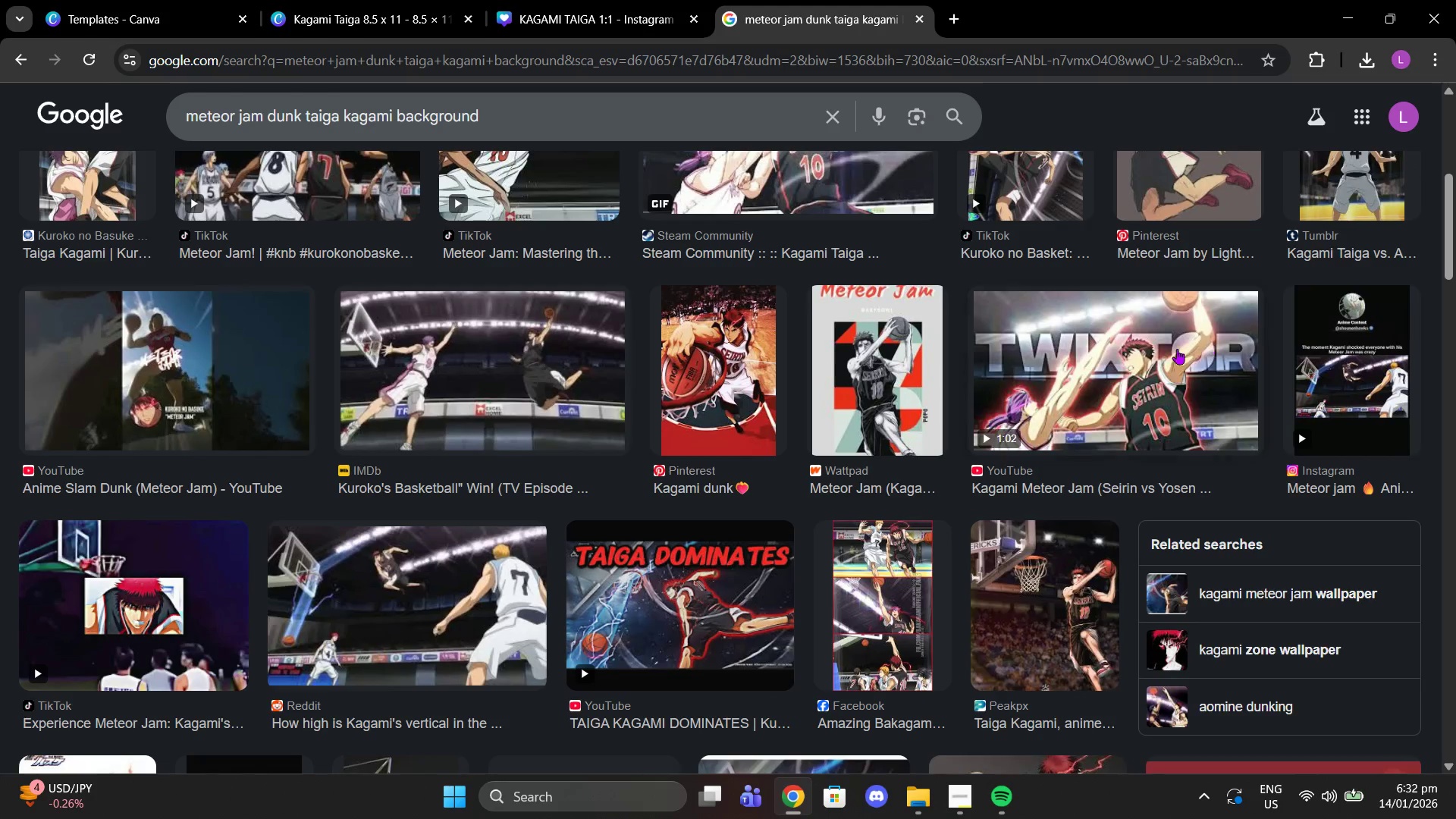 
scroll: coordinate [1055, 541], scroll_direction: down, amount: 10.0
 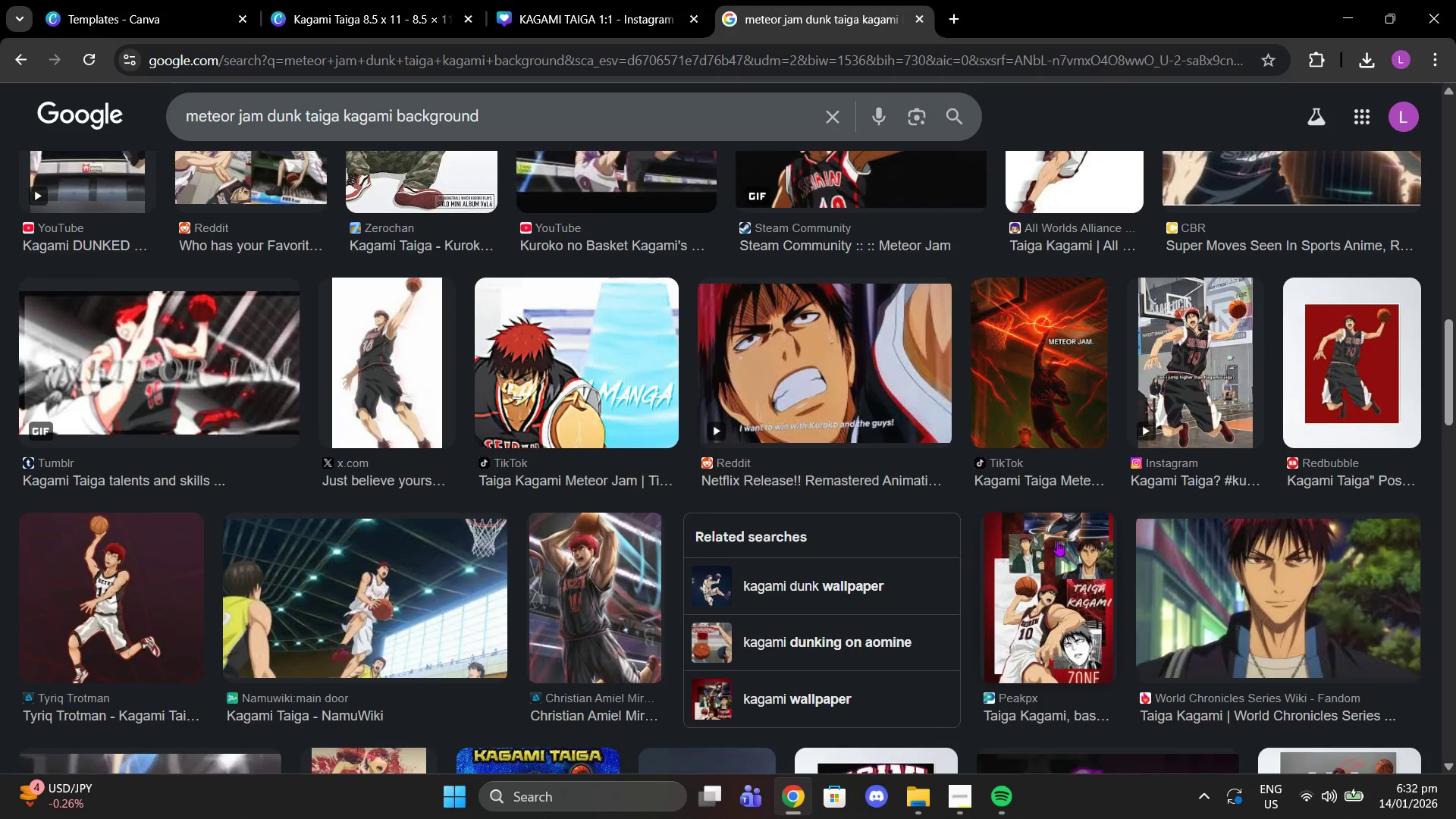 
scroll: coordinate [558, 582], scroll_direction: down, amount: 4.0